 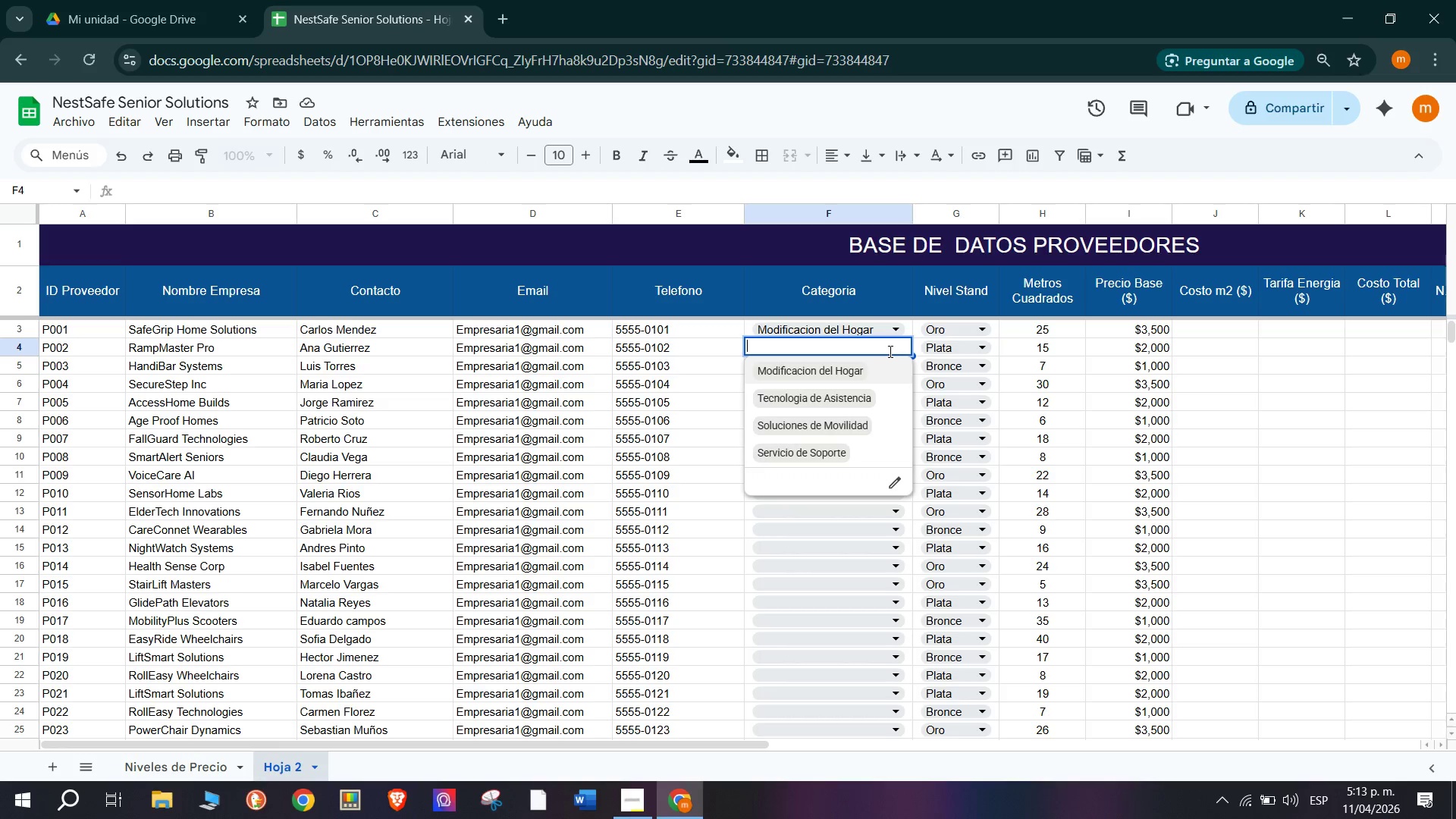 
left_click([726, 335])
 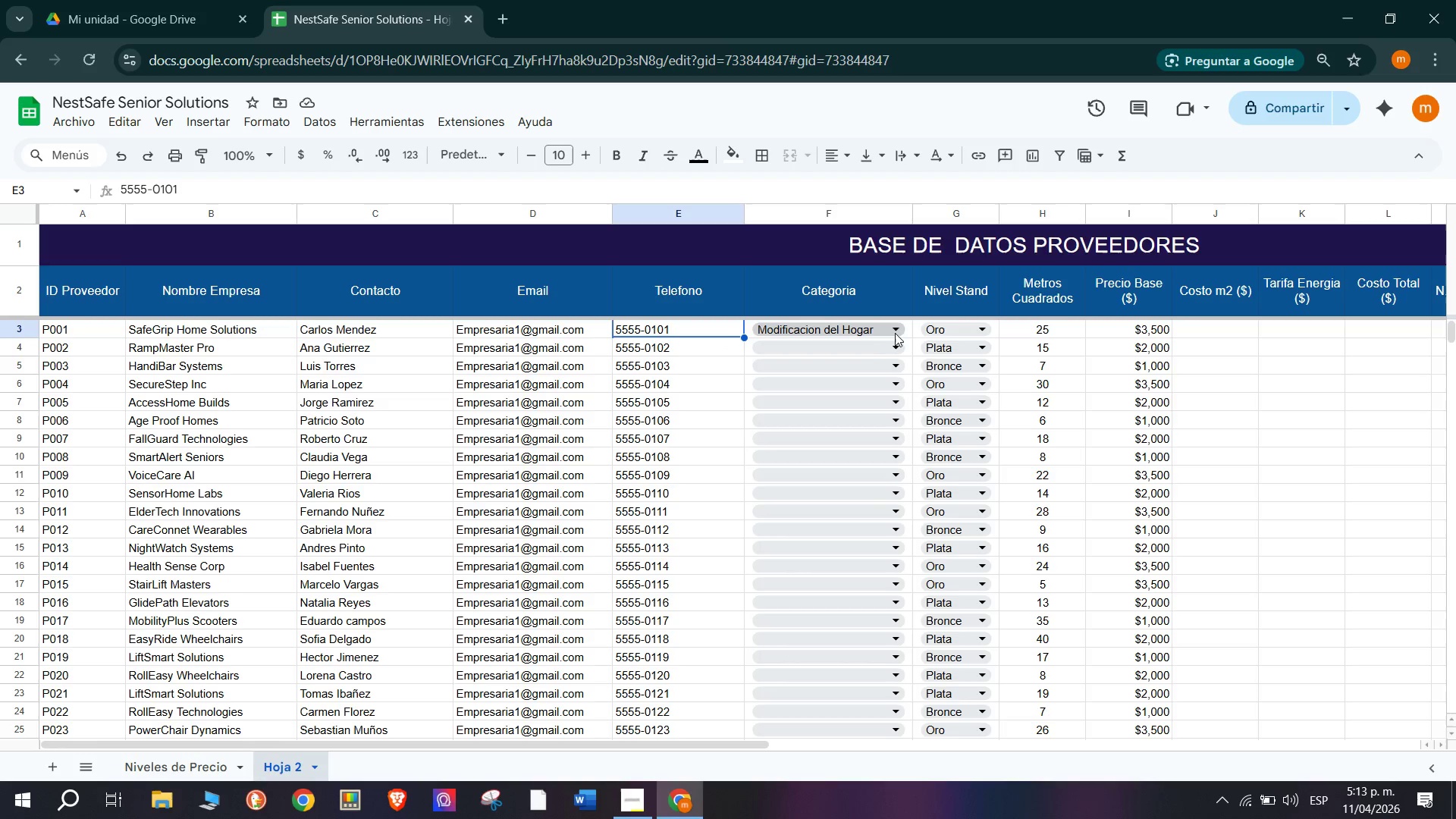 
left_click([907, 327])
 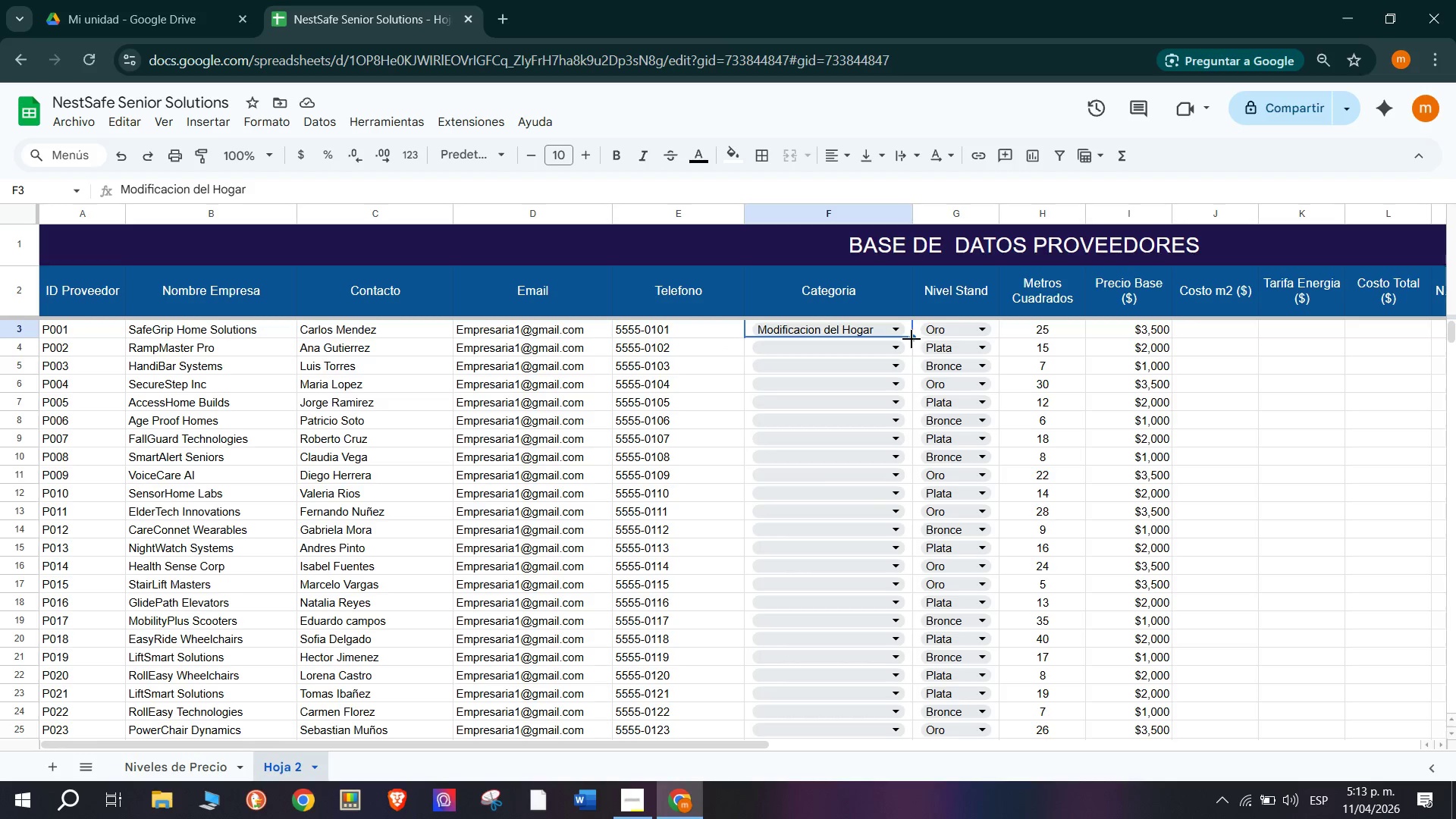 
left_click_drag(start_coordinate=[912, 339], to_coordinate=[906, 475])
 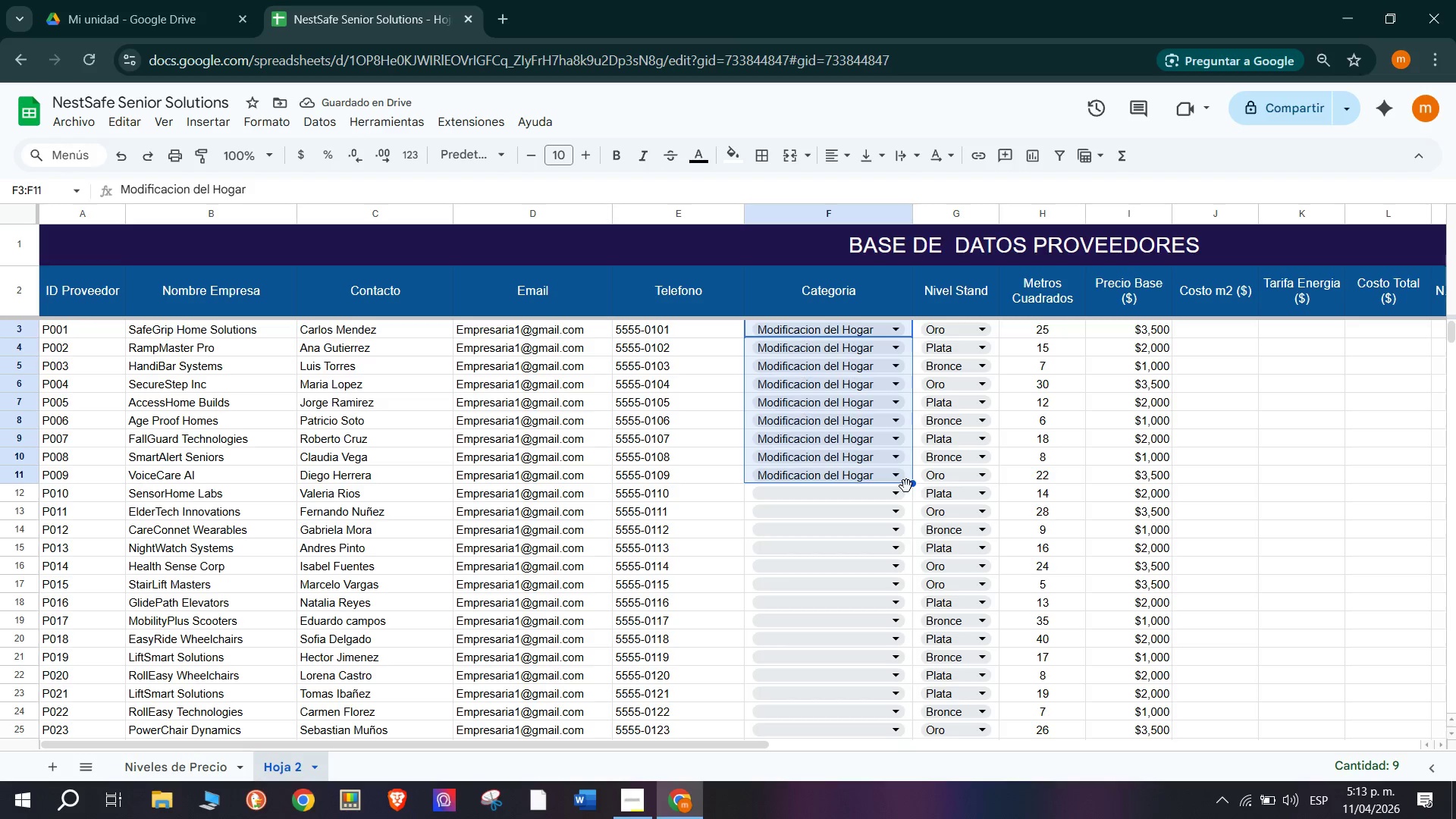 
wait(5.62)
 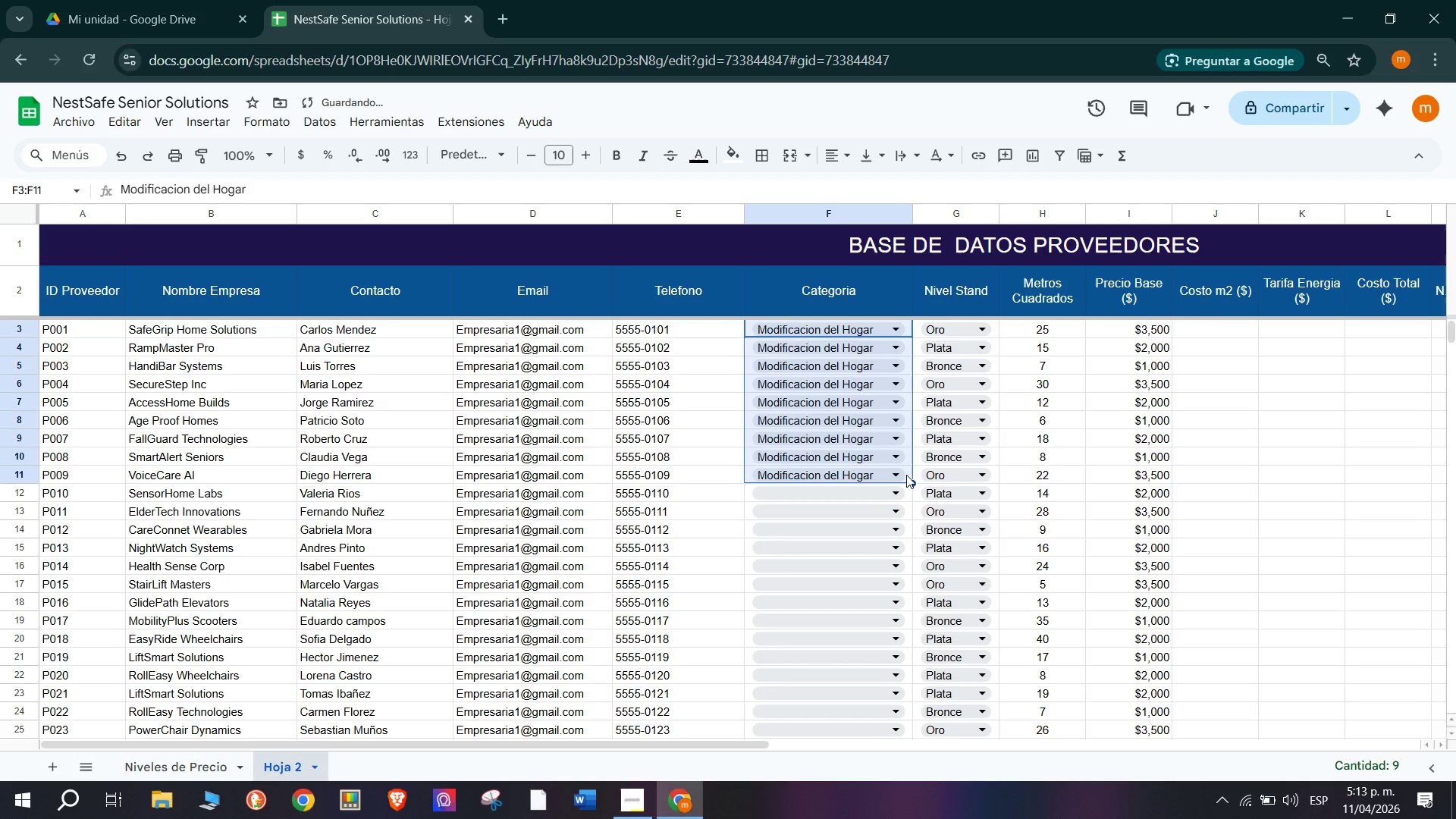 
left_click([830, 494])
 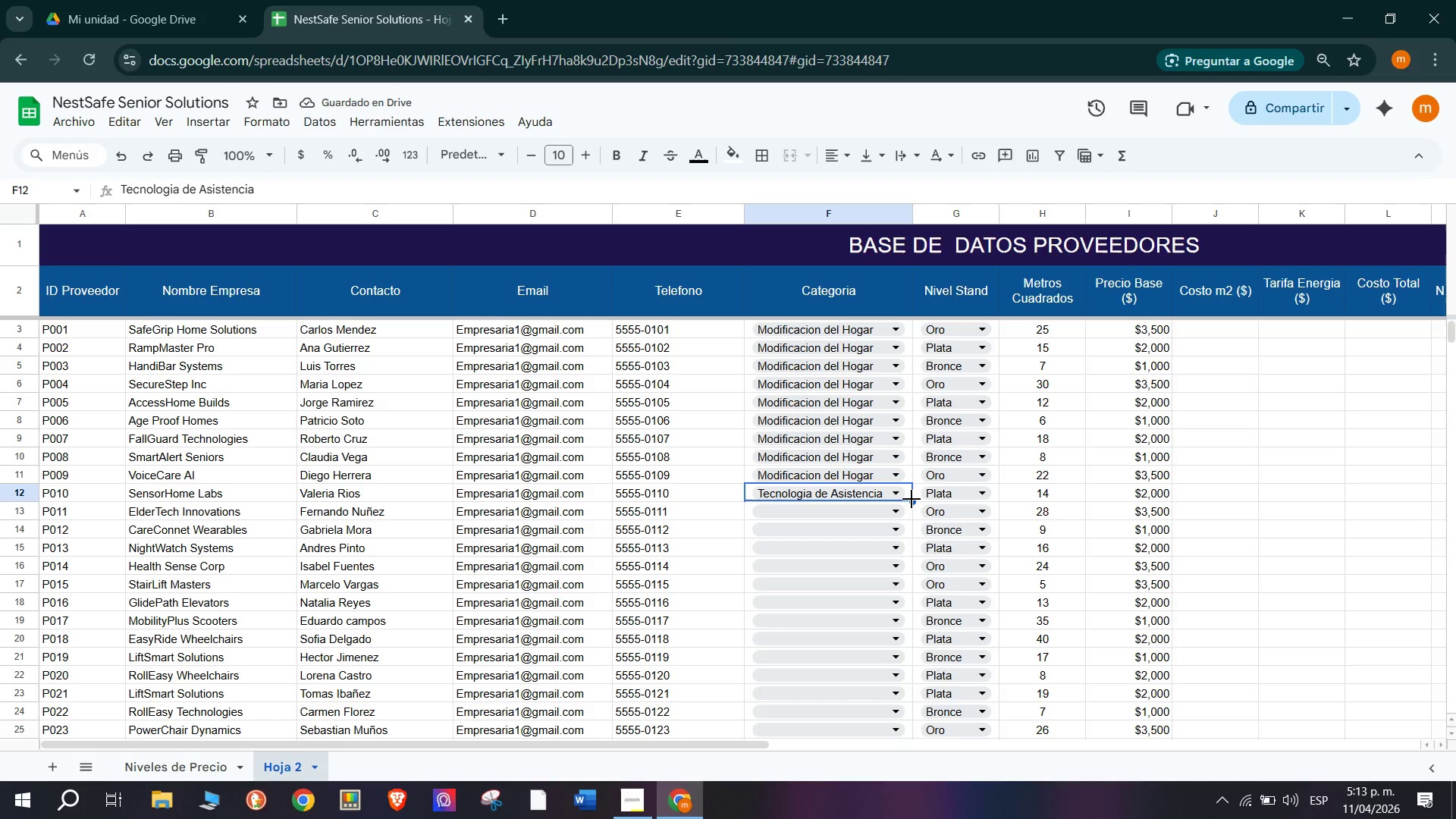 
wait(9.34)
 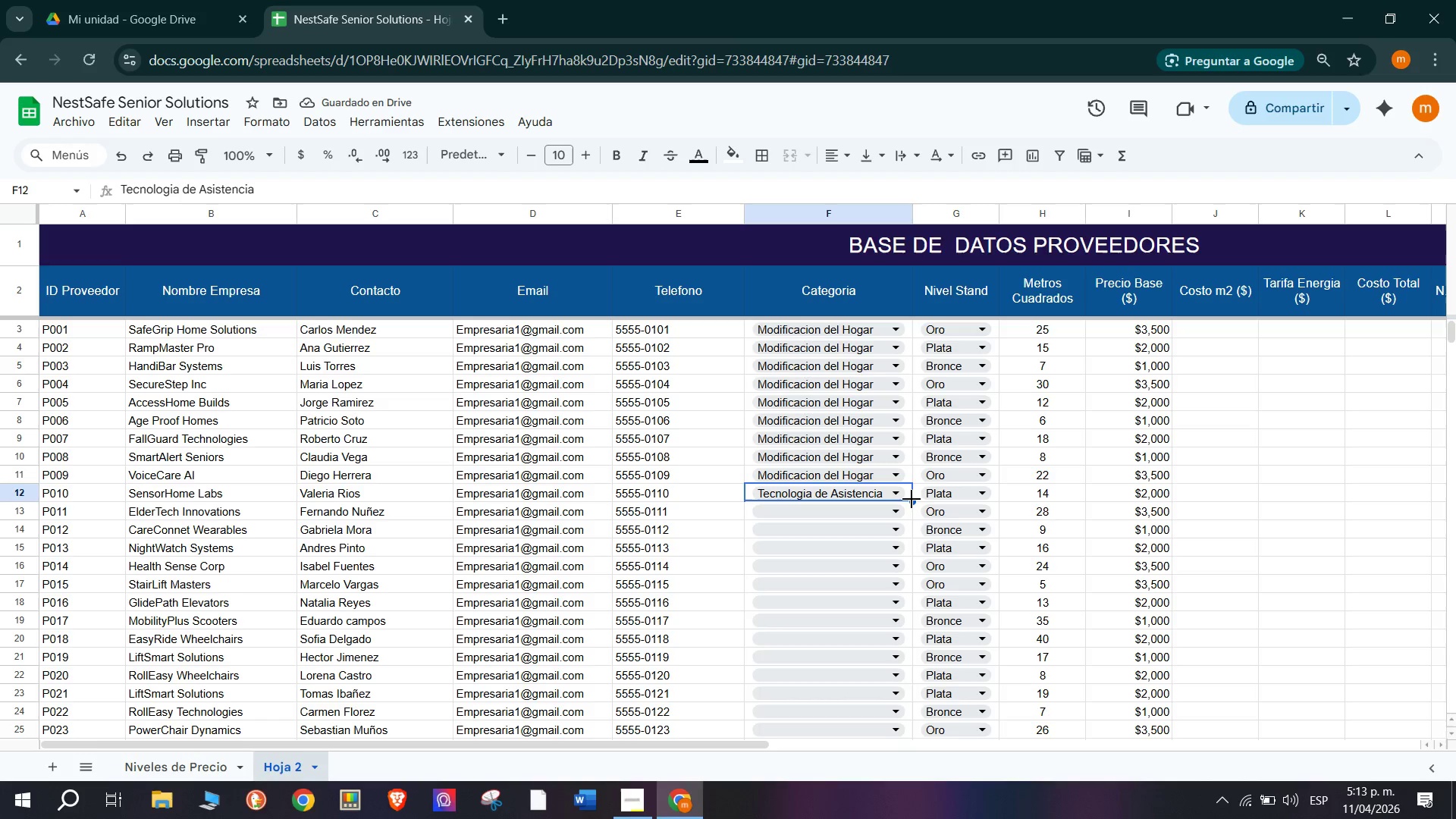 
left_click_drag(start_coordinate=[912, 499], to_coordinate=[917, 713])
 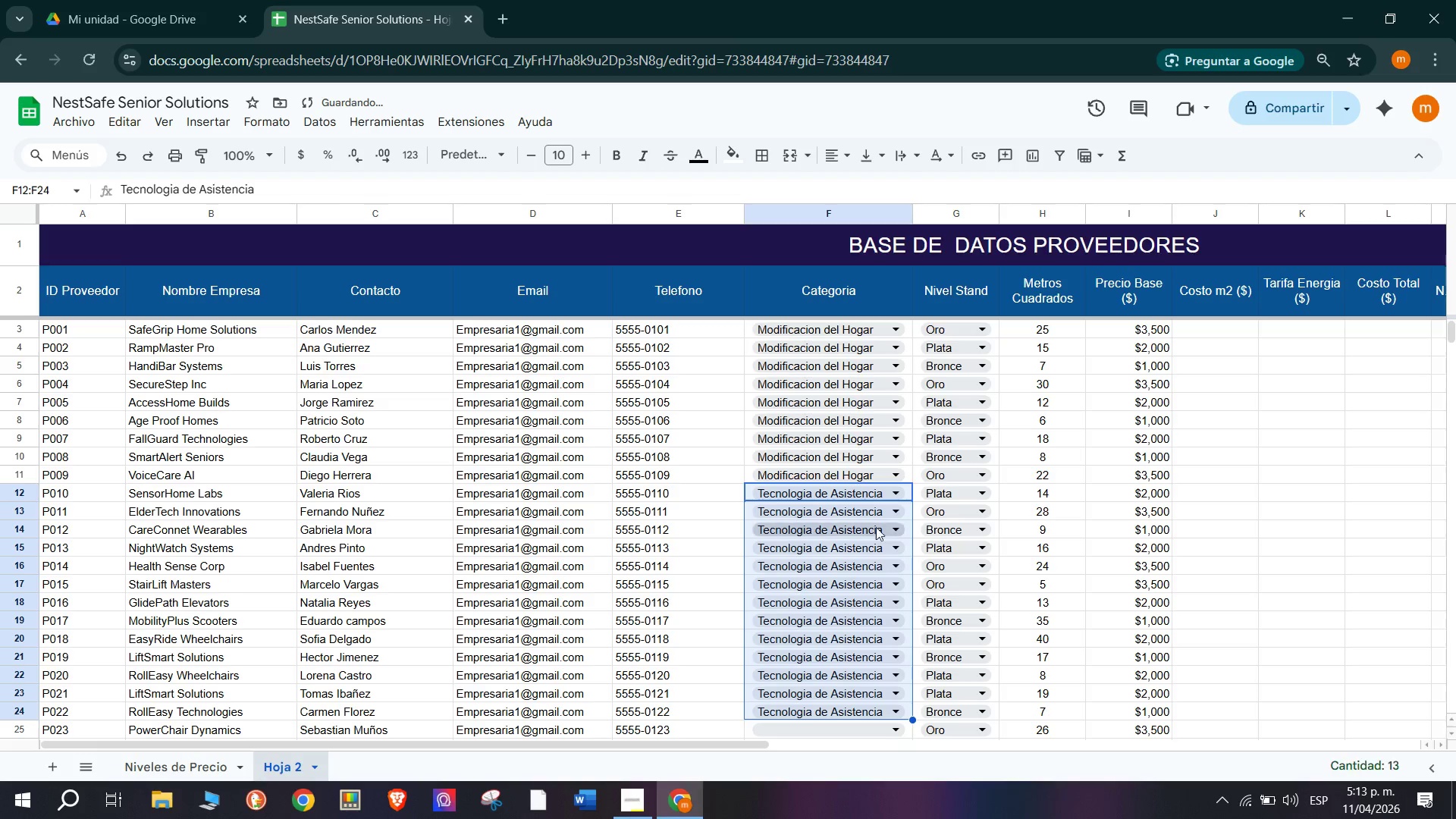 
wait(5.22)
 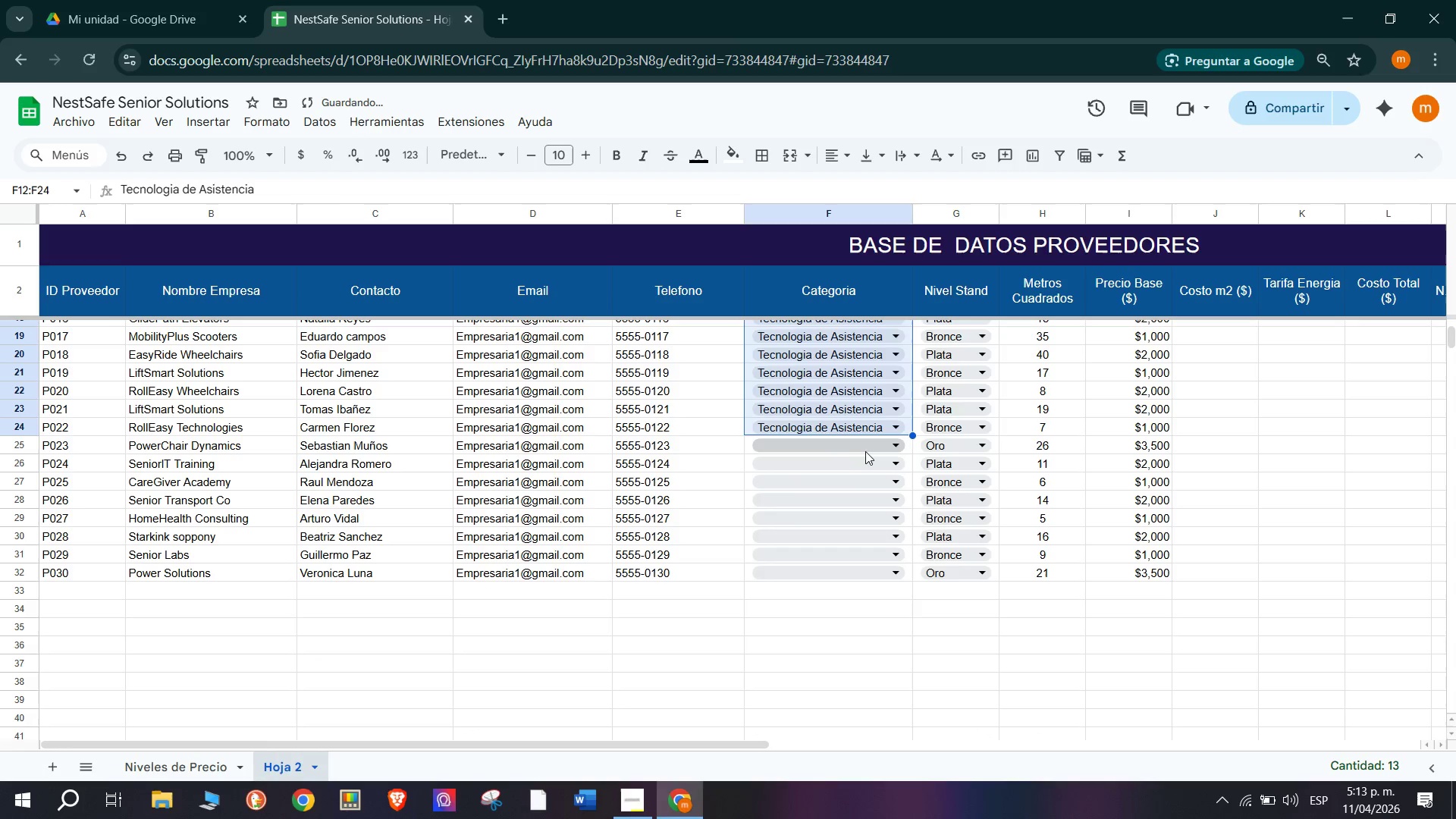 
left_click([819, 396])
 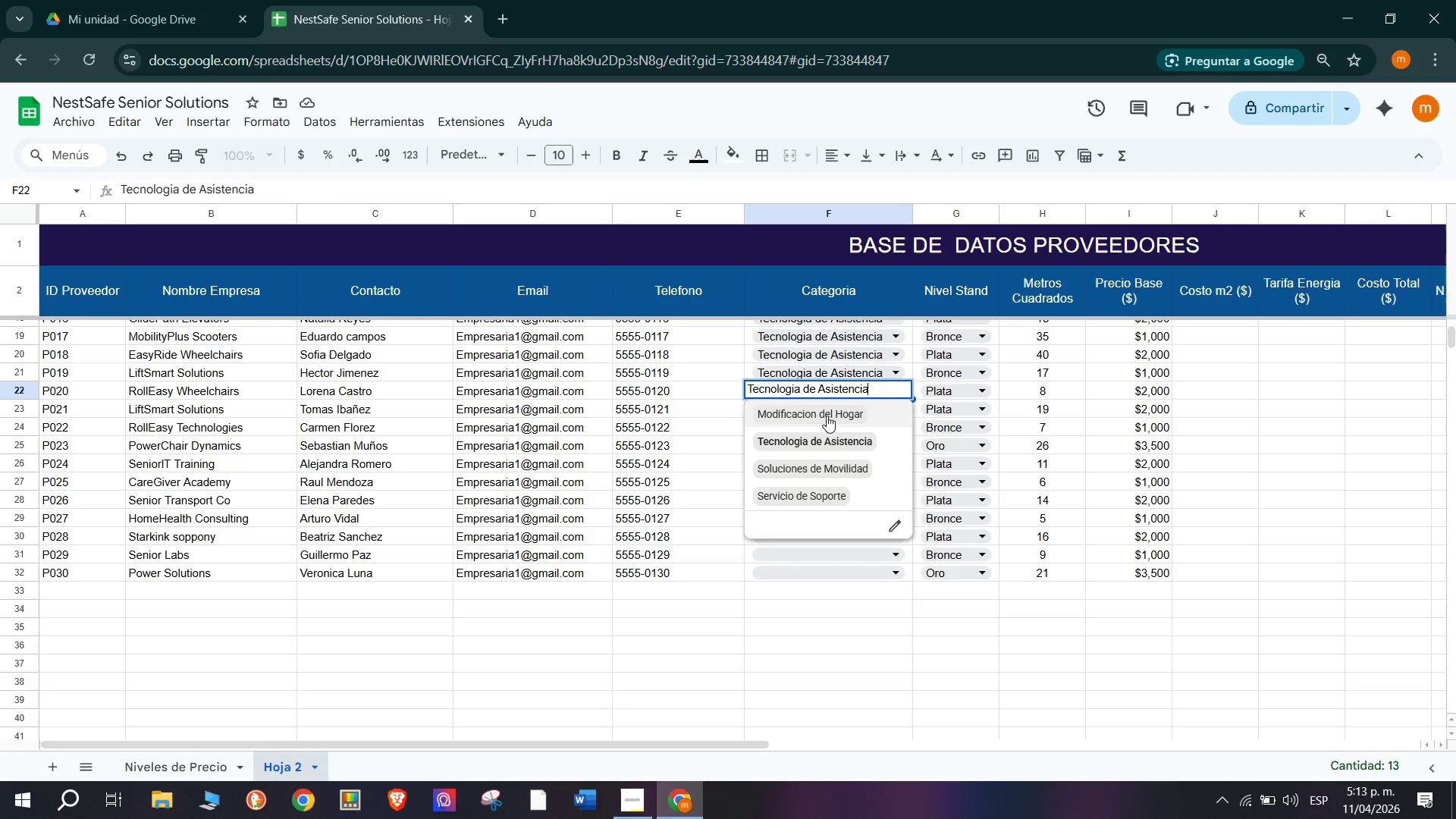 
left_click([805, 614])
 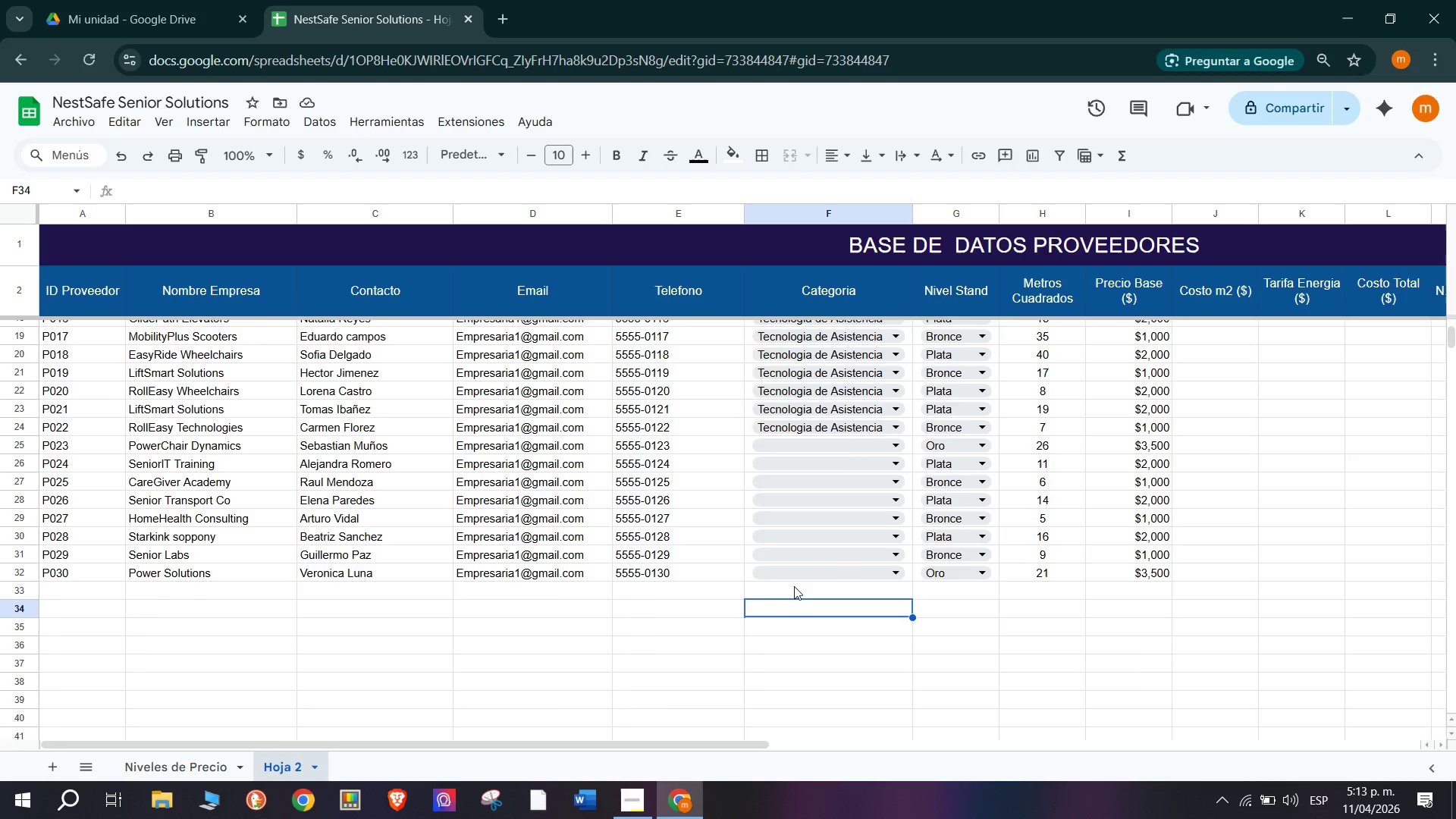 
scroll: coordinate [870, 514], scroll_direction: down, amount: 1.0
 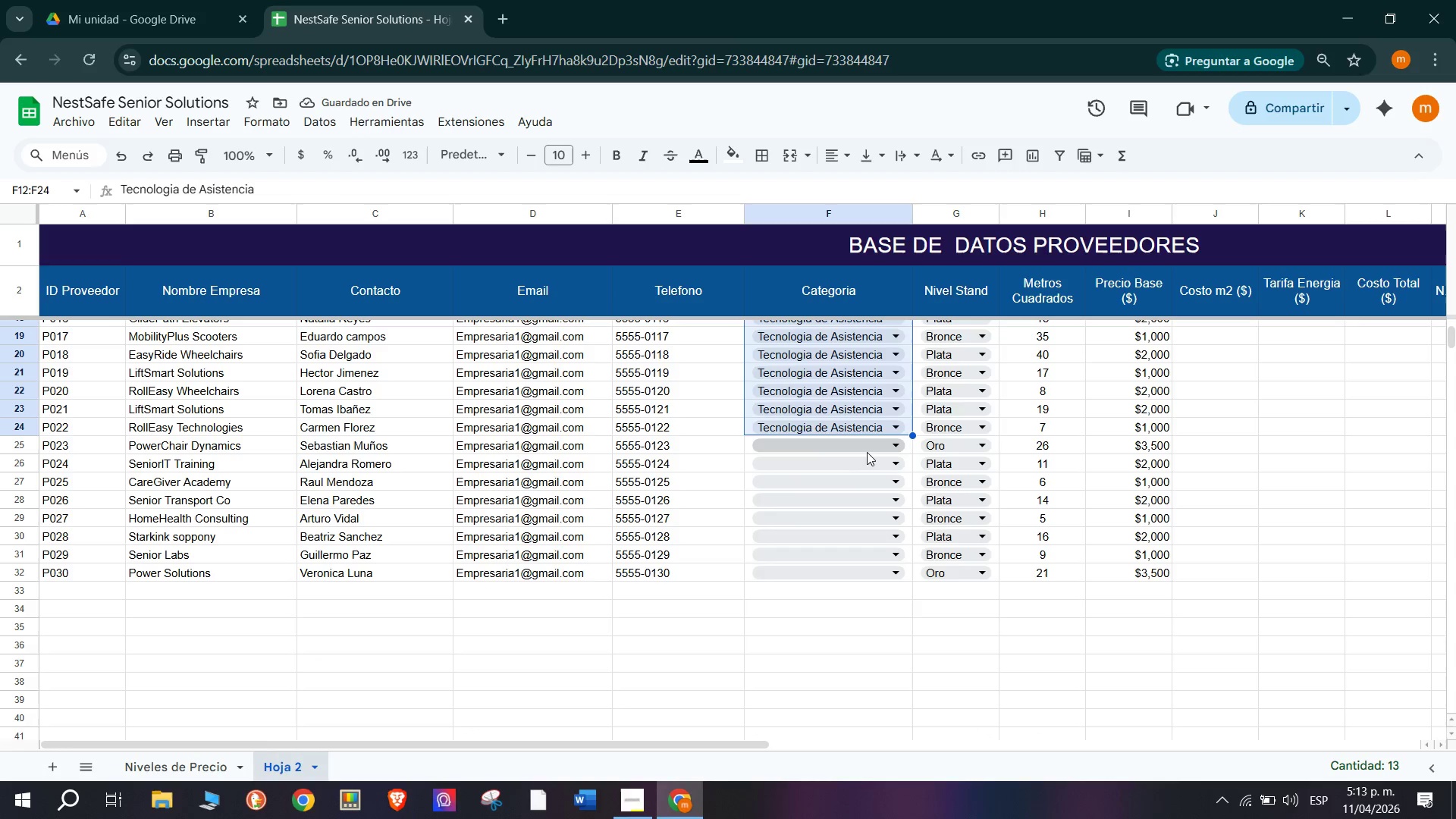 
left_click([895, 602])
 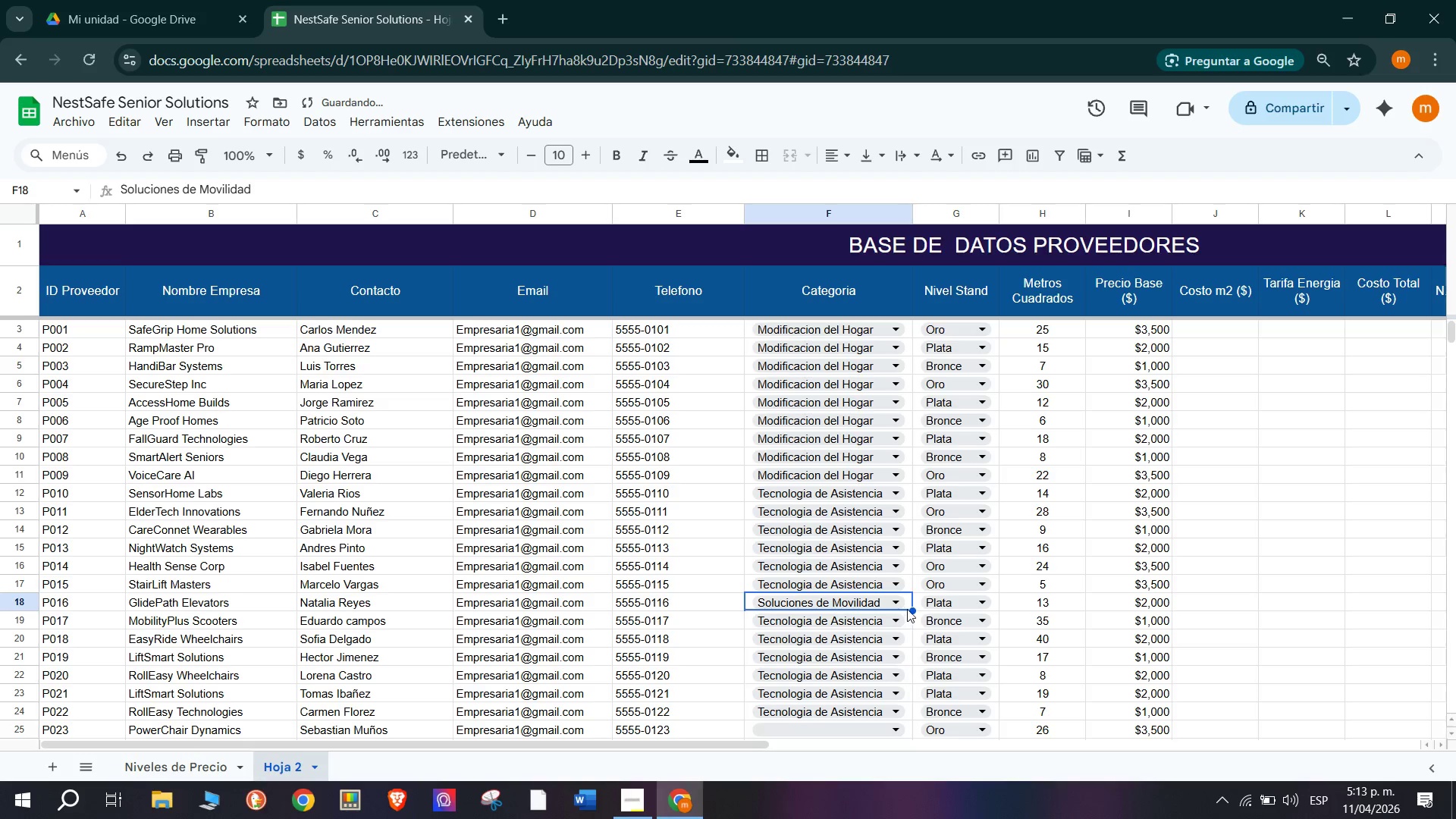 
left_click_drag(start_coordinate=[914, 610], to_coordinate=[908, 705])
 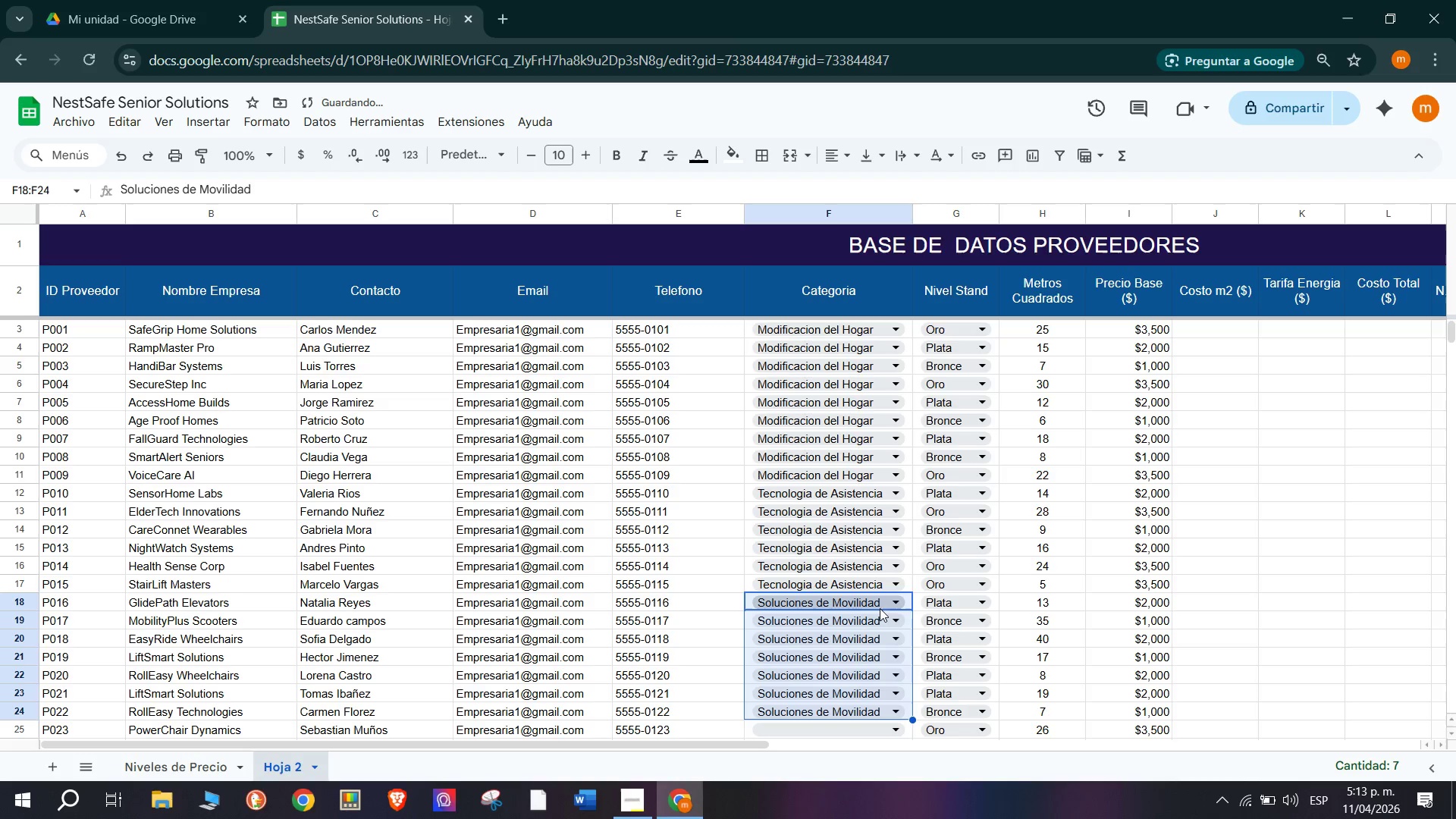 
scroll: coordinate [831, 420], scroll_direction: up, amount: 1.0
 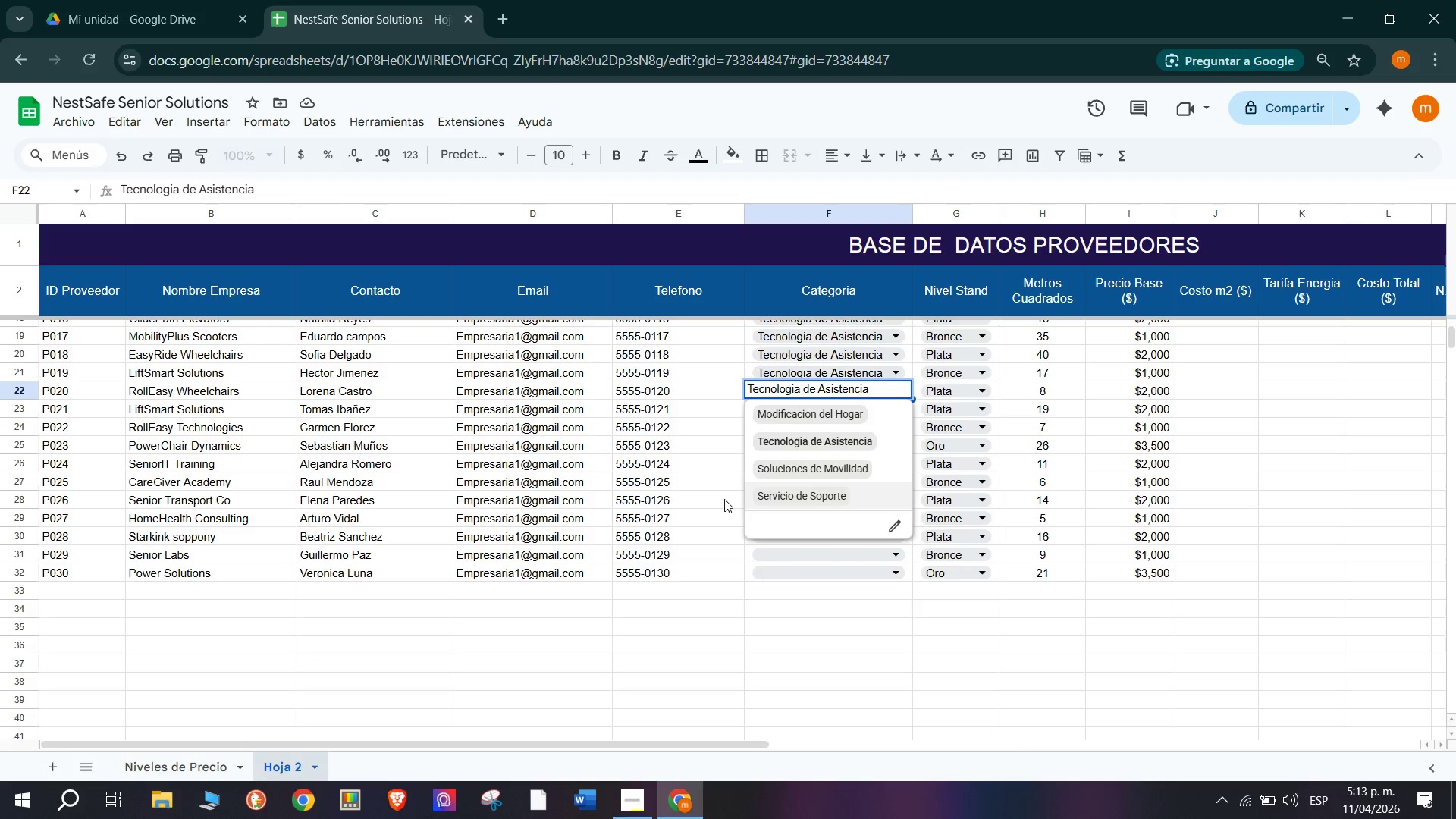 
left_click([901, 443])
 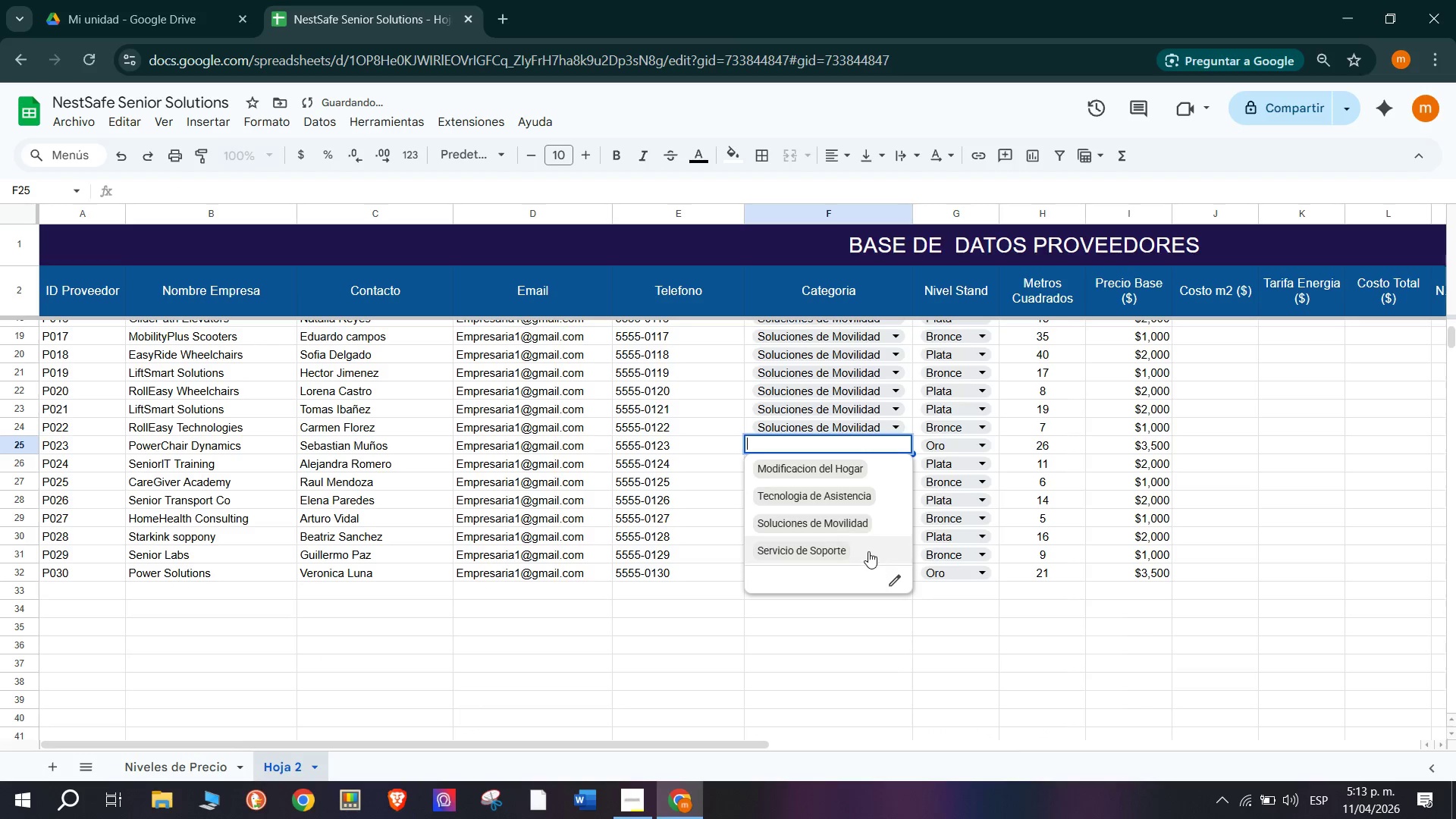 
left_click([868, 550])
 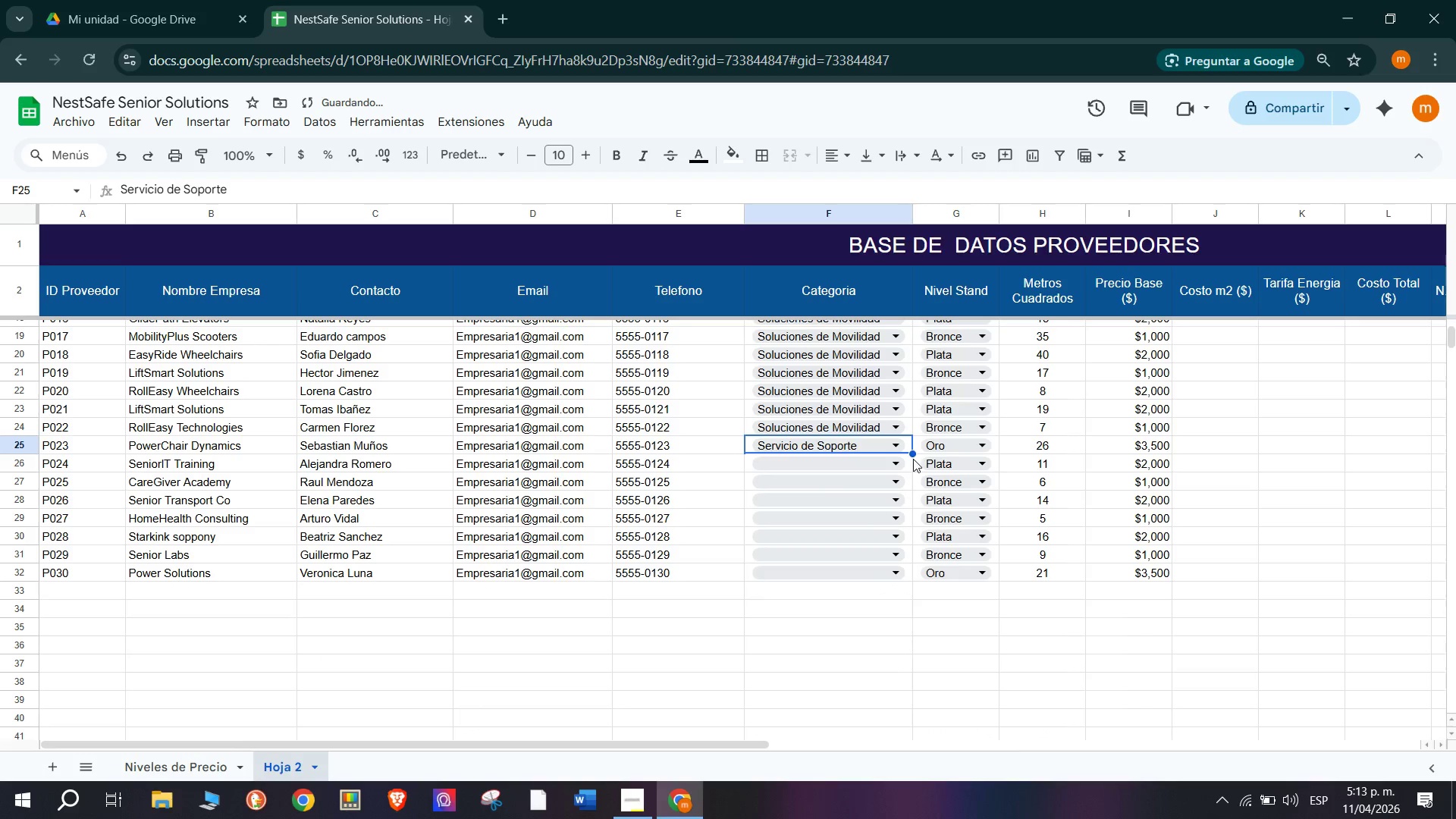 
scroll: coordinate [792, 583], scroll_direction: up, amount: 1.0
 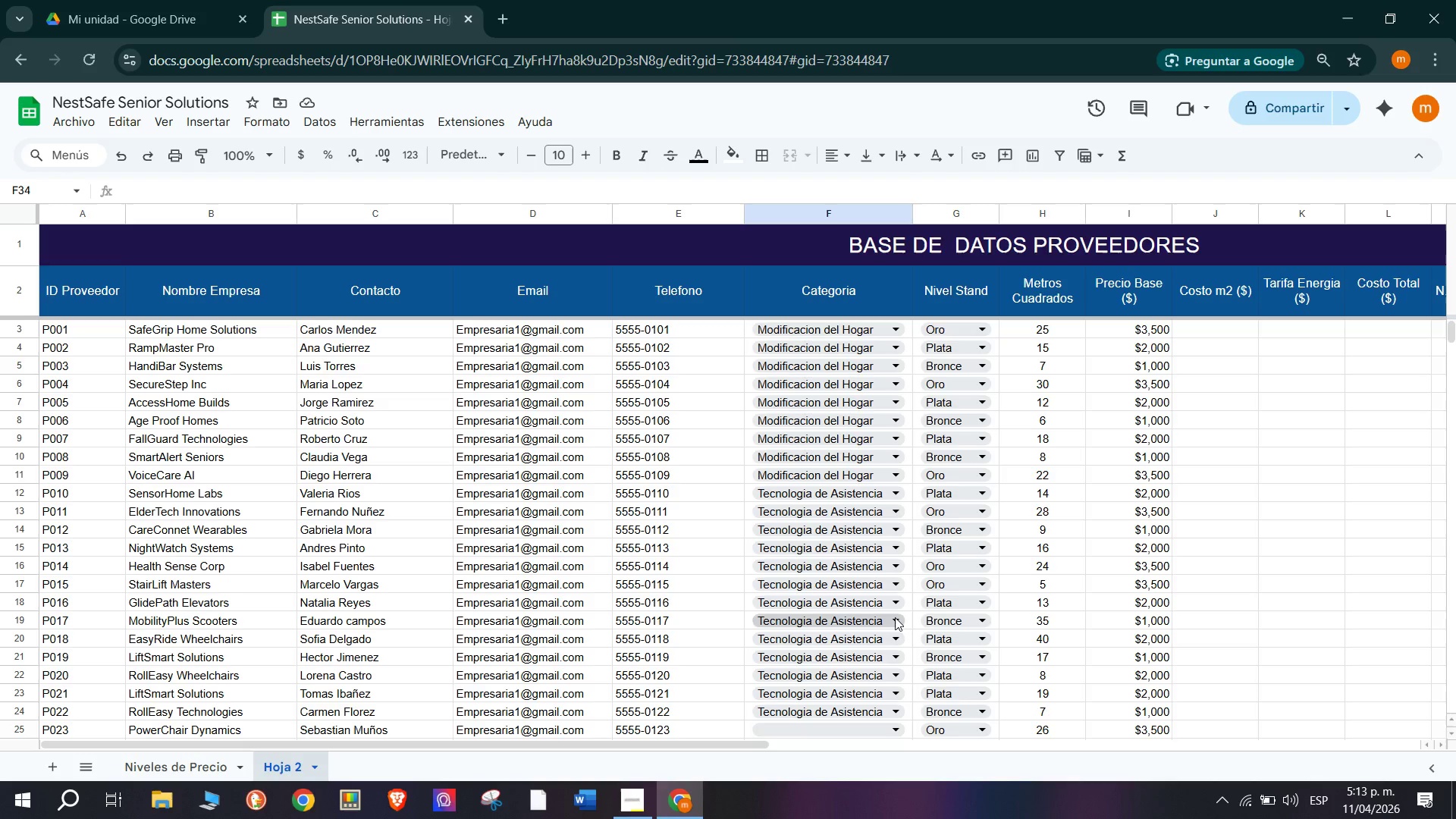 
left_click_drag(start_coordinate=[912, 453], to_coordinate=[912, 579])
 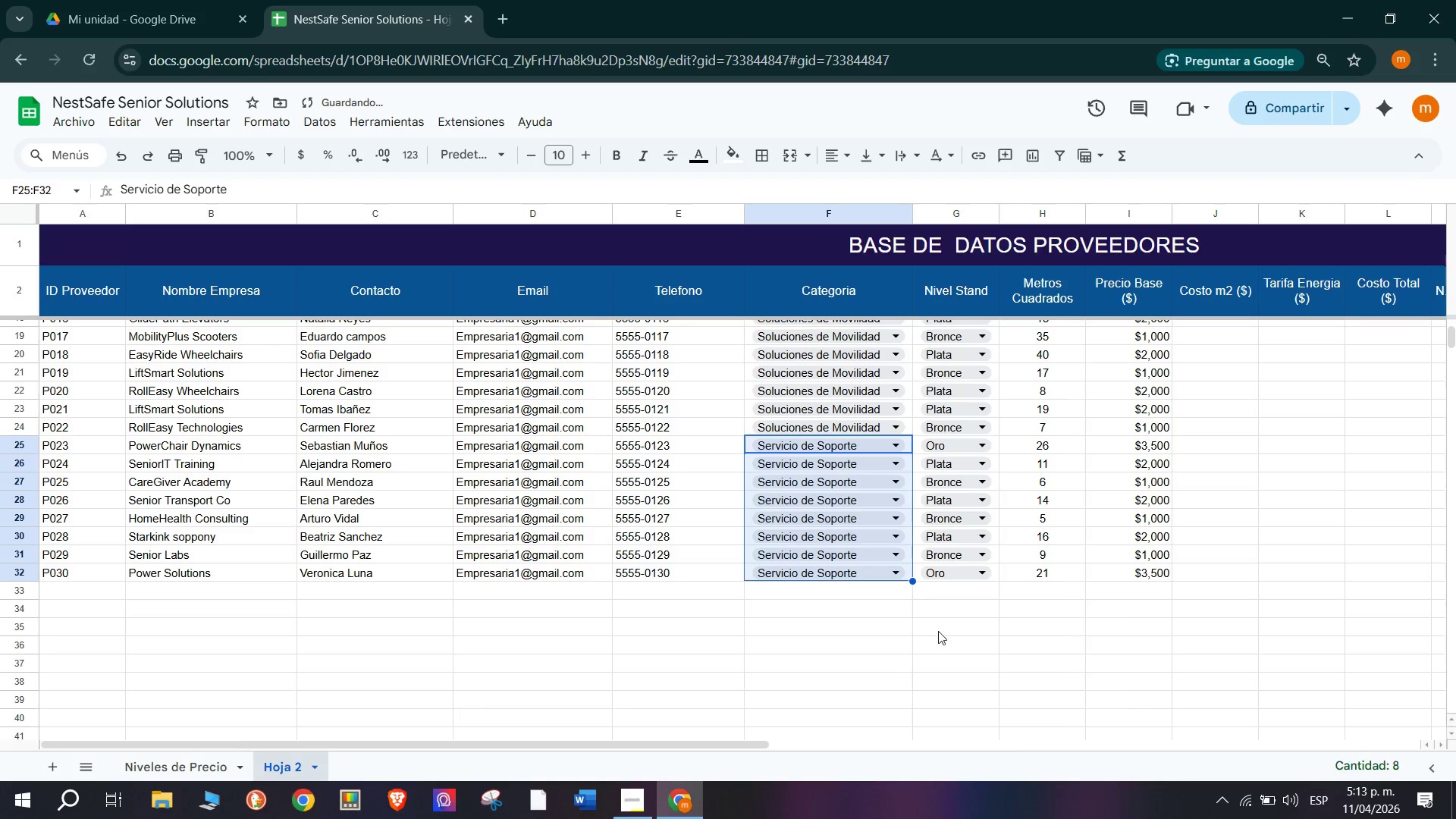 